 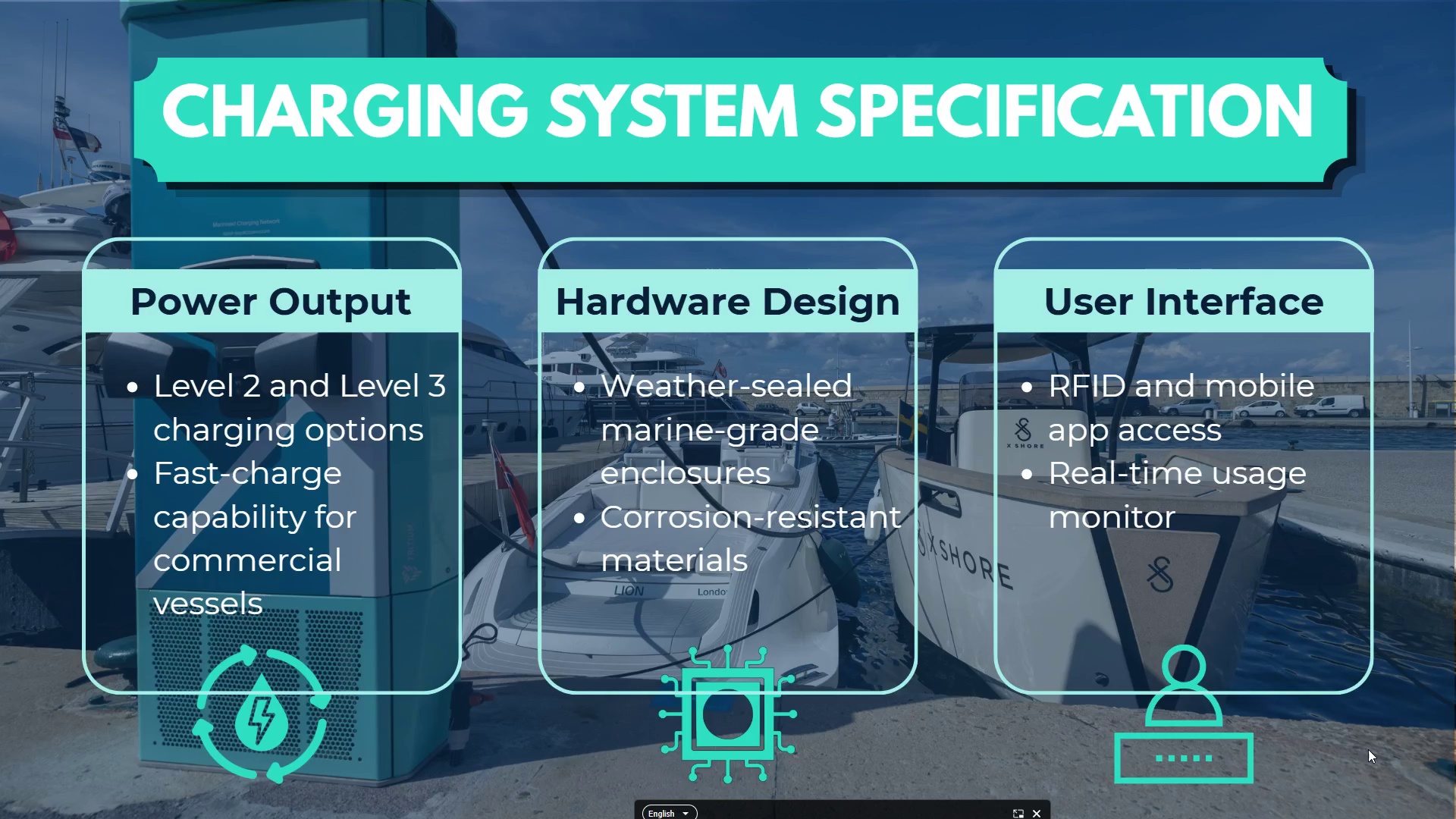 
key(Escape)
 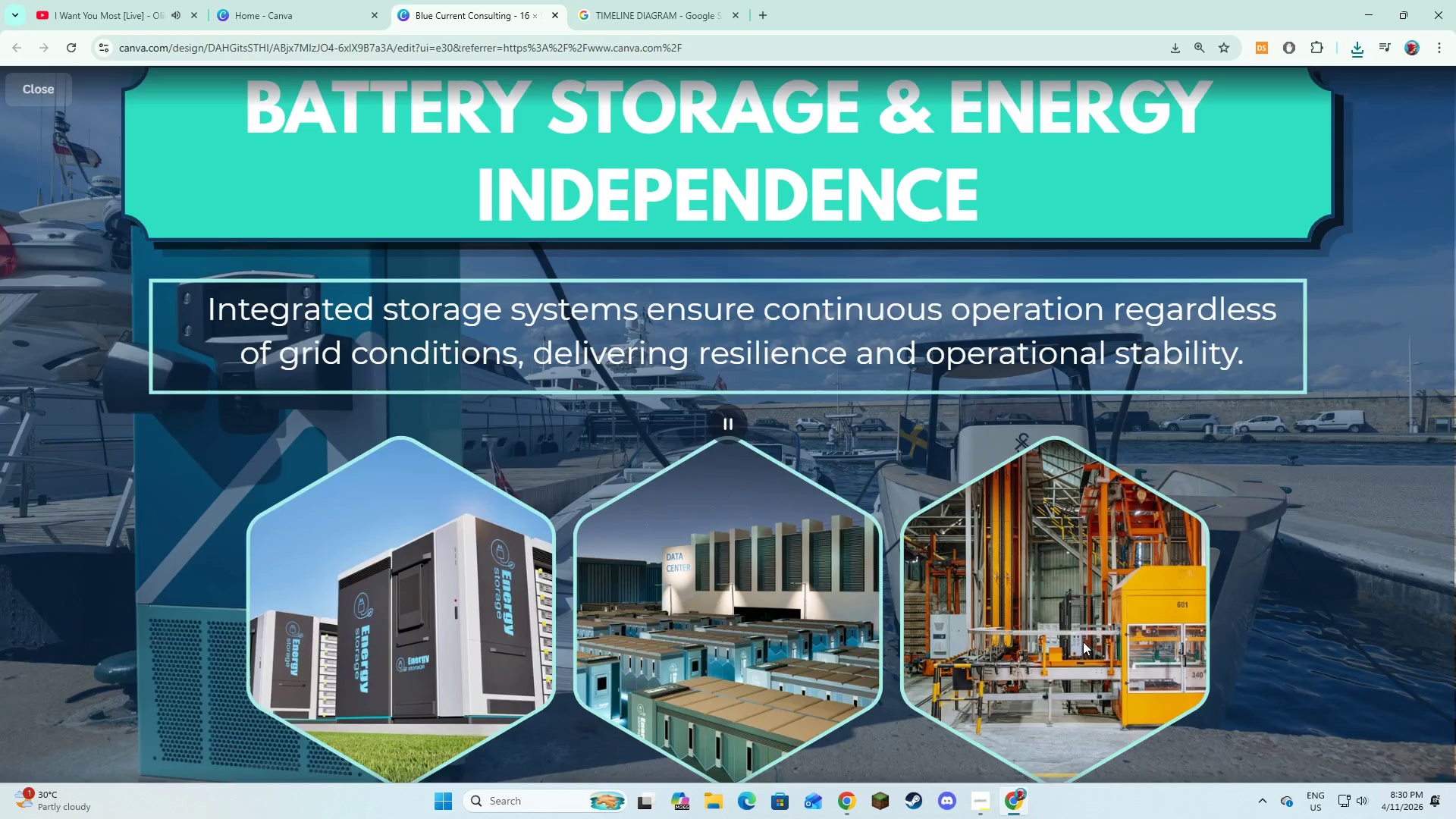 
key(Escape)
 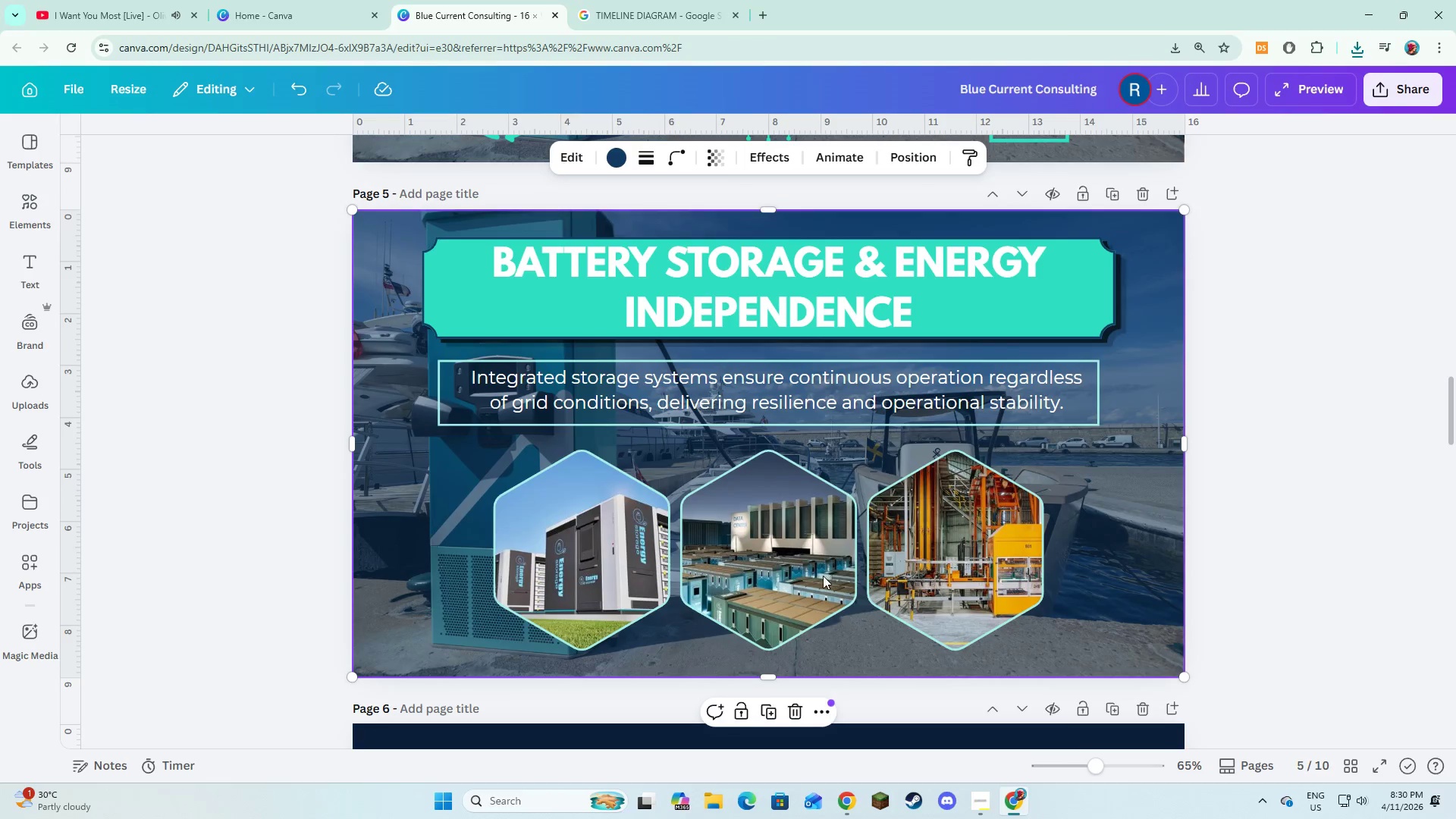 
scroll: coordinate [823, 576], scroll_direction: up, amount: 4.0
 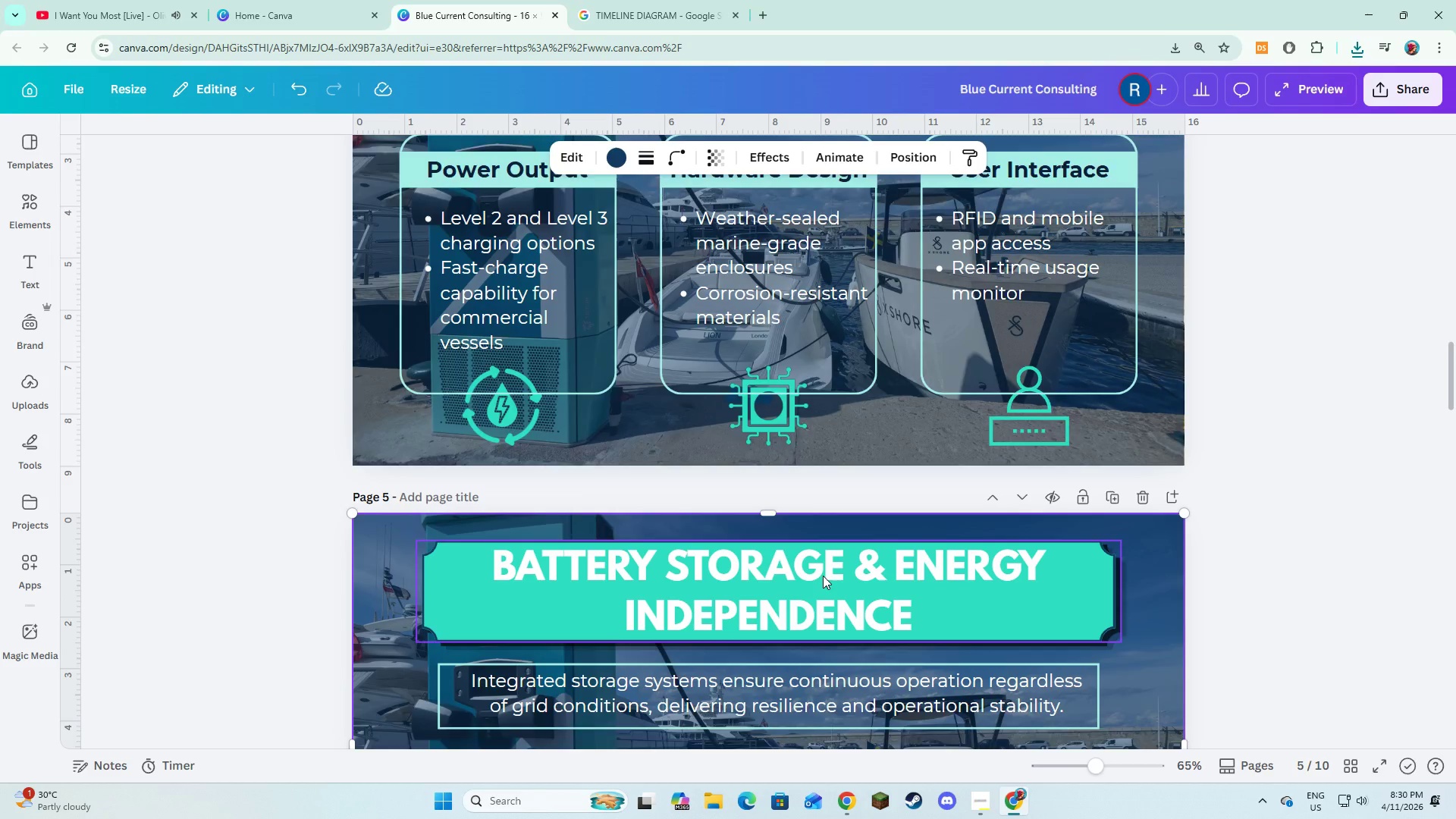 
scroll: coordinate [823, 576], scroll_direction: down, amount: 1.0
 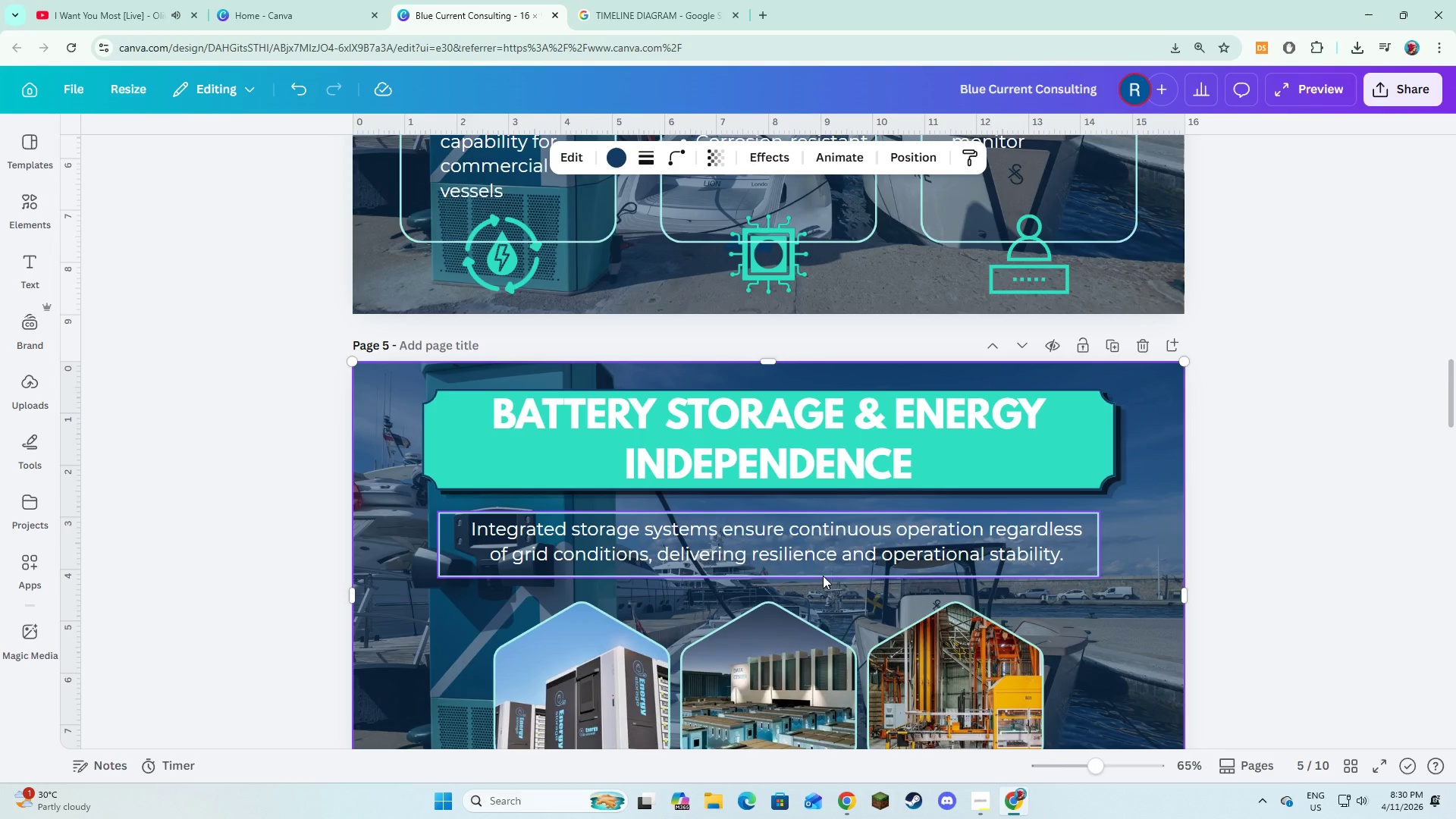 
wait(12.28)
 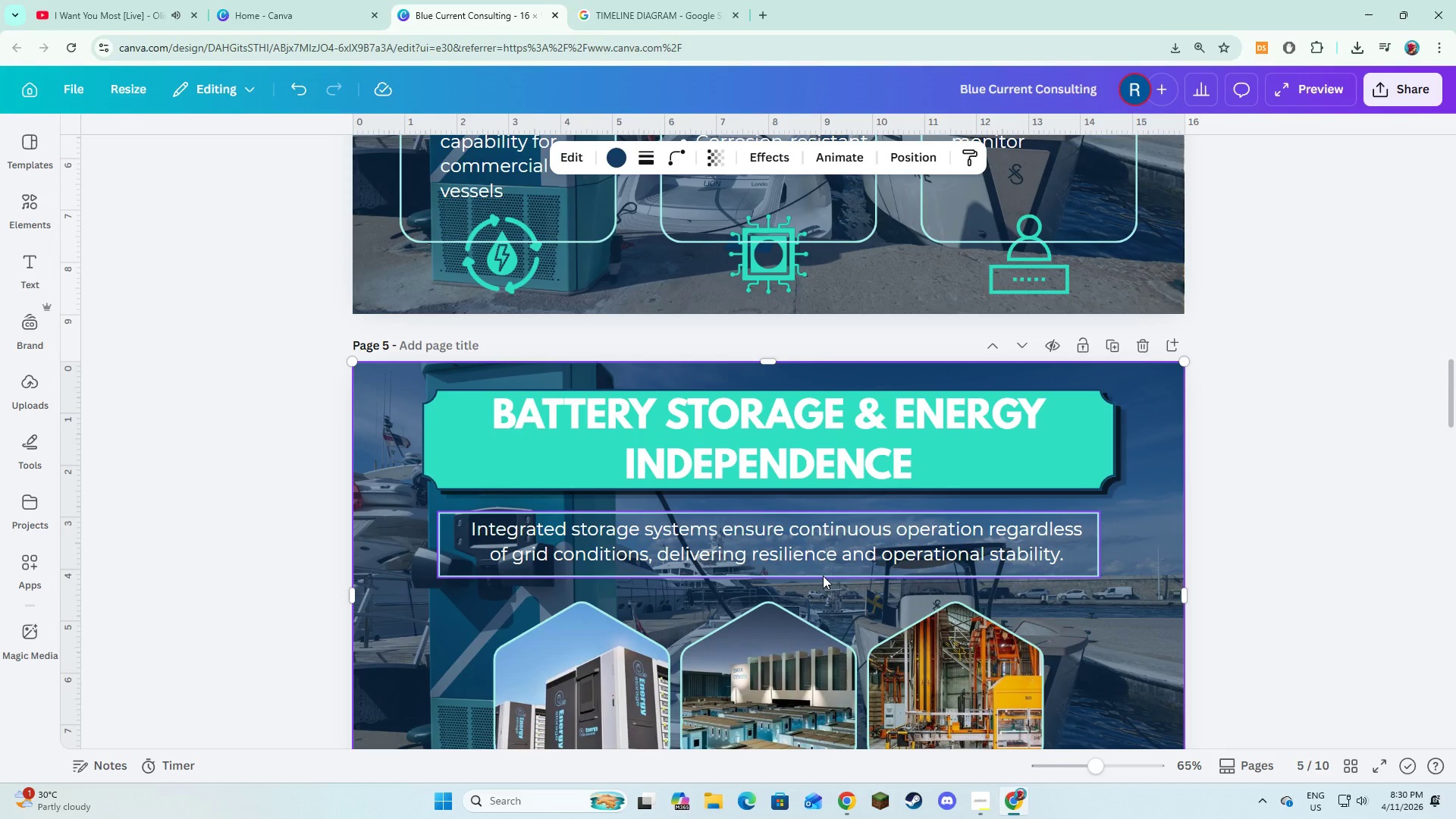 
scroll: coordinate [823, 575], scroll_direction: up, amount: 3.0
 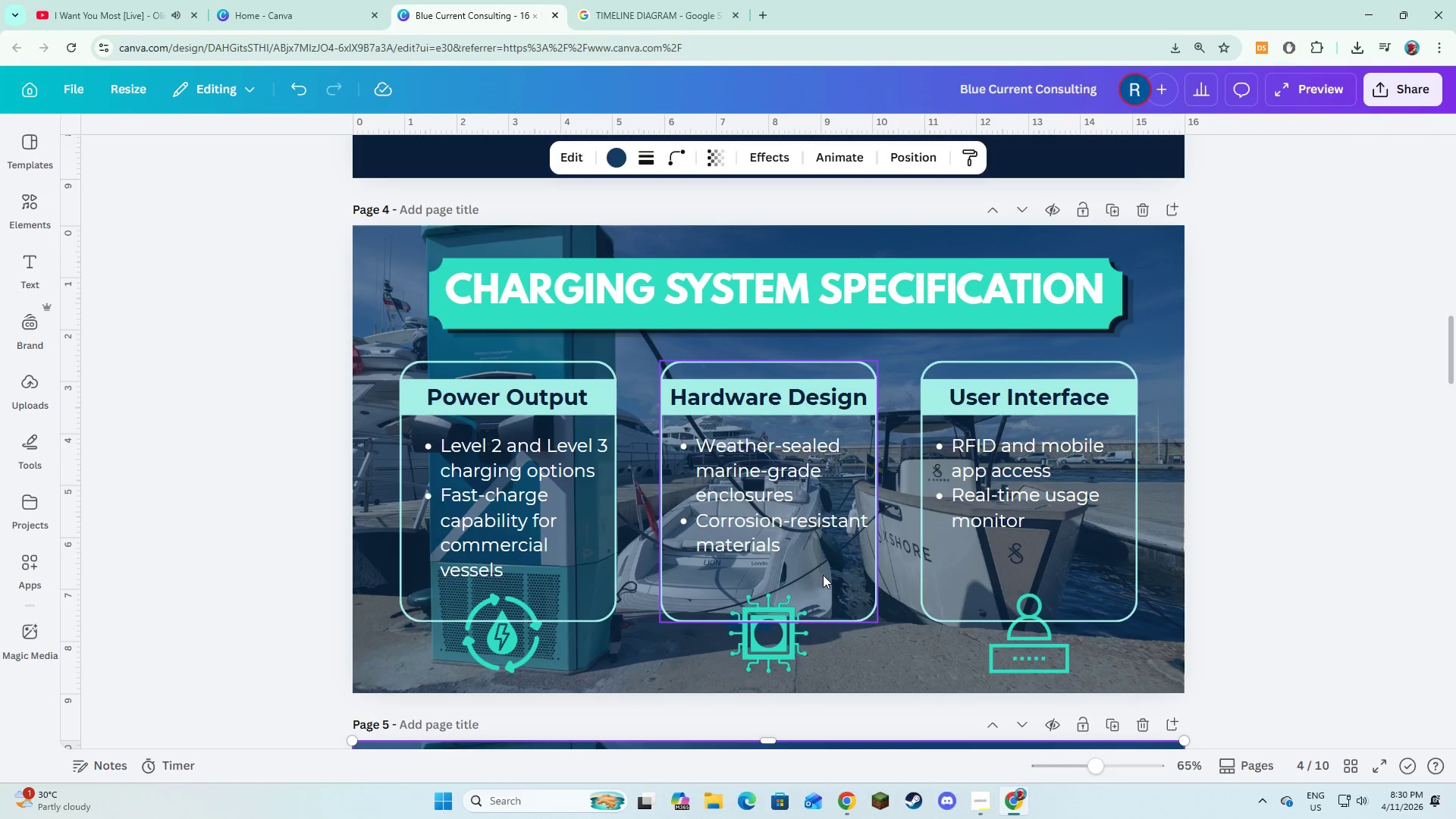 
scroll: coordinate [823, 575], scroll_direction: down, amount: 6.0
 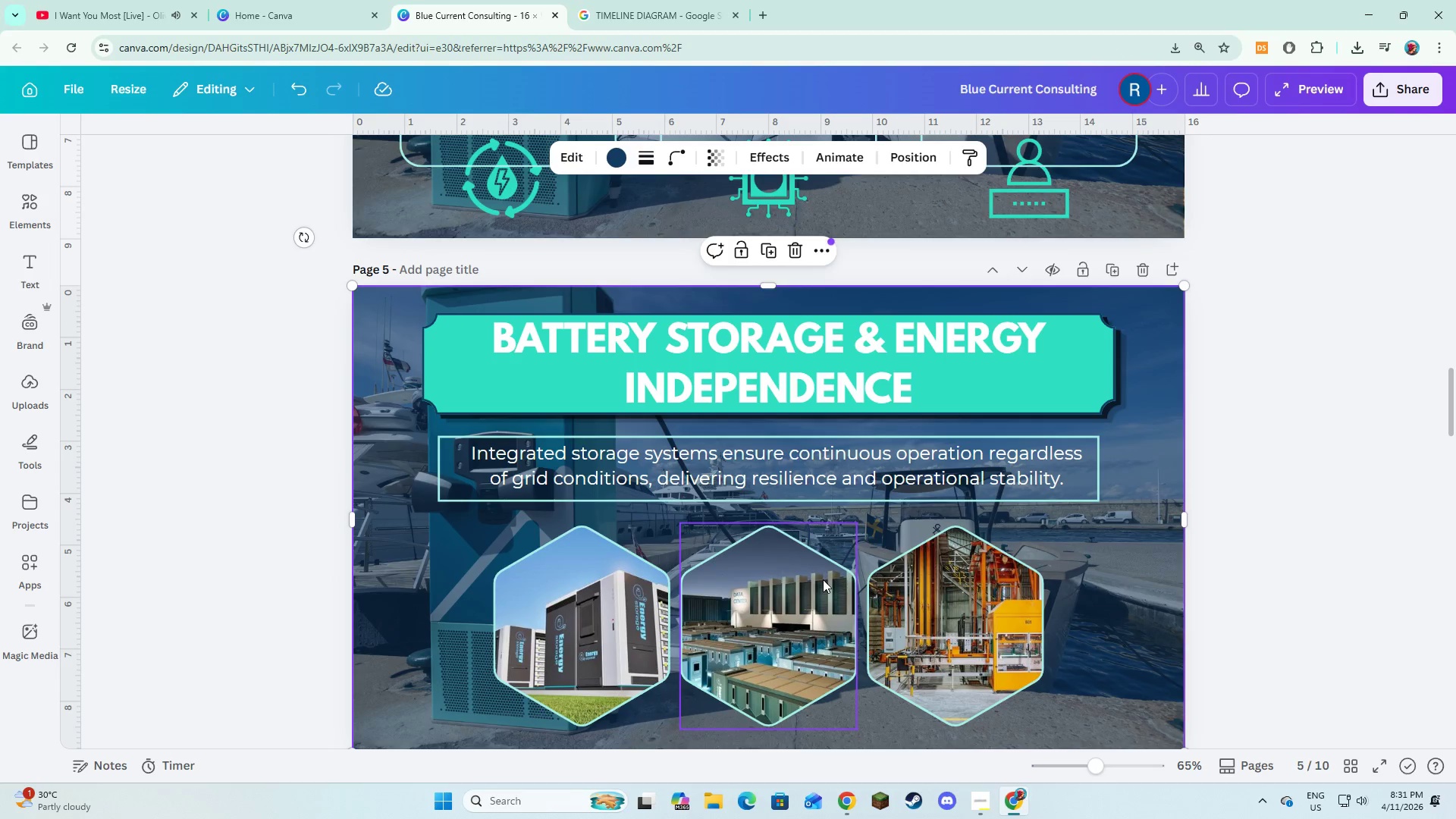 
wait(13.8)
 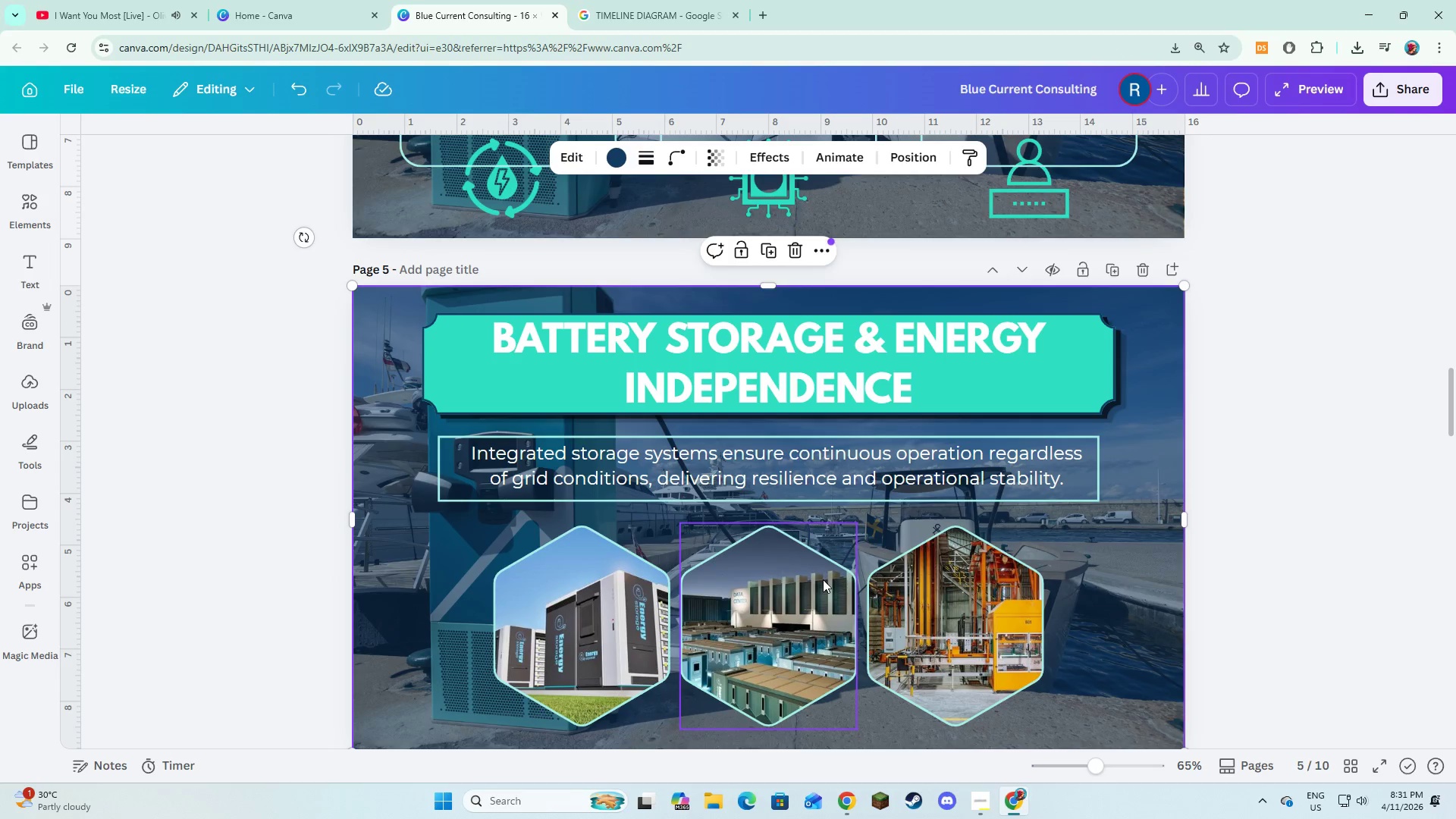 
left_click([469, 628])
 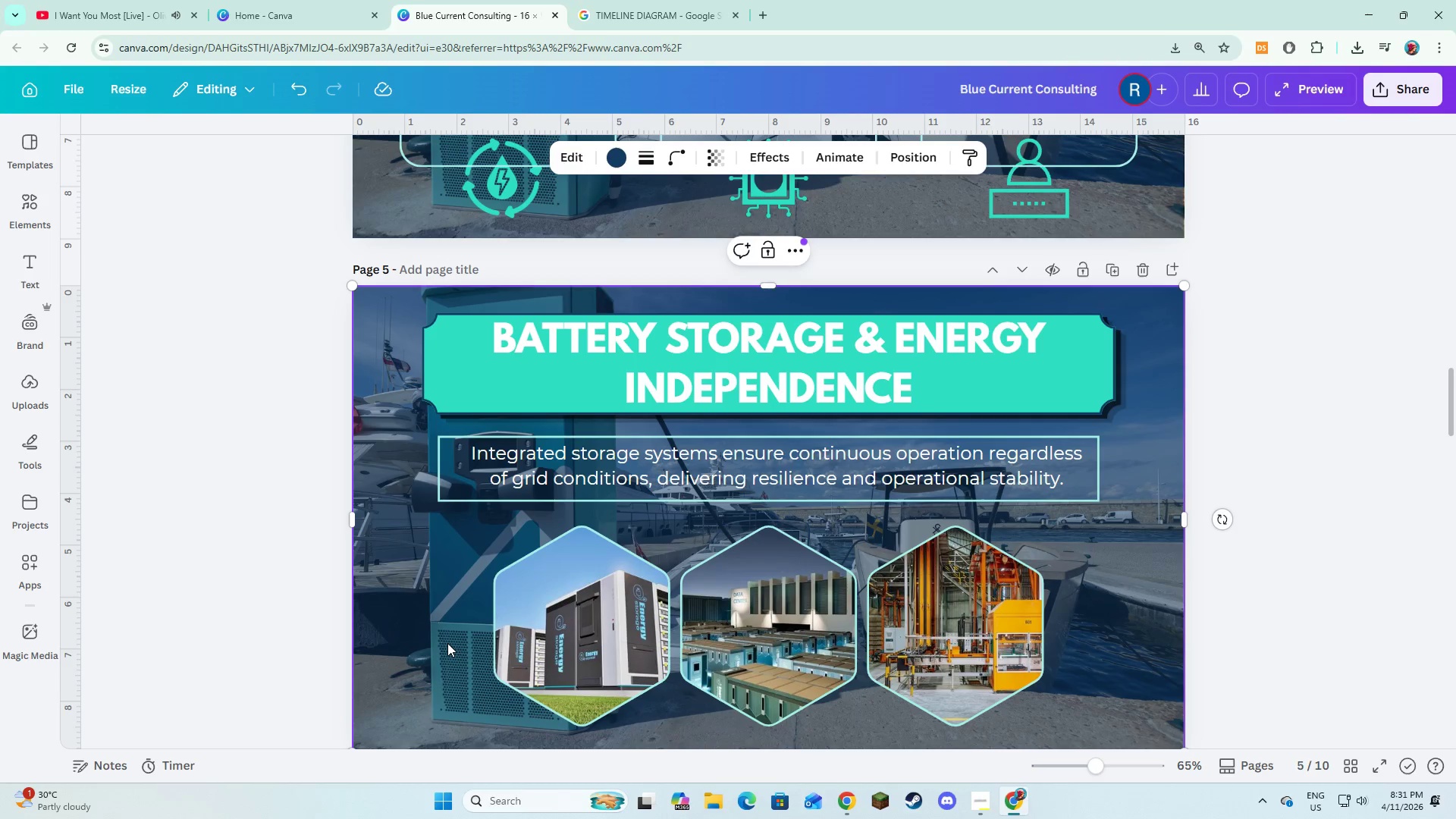 
left_click_drag(start_coordinate=[447, 643], to_coordinate=[510, 645])
 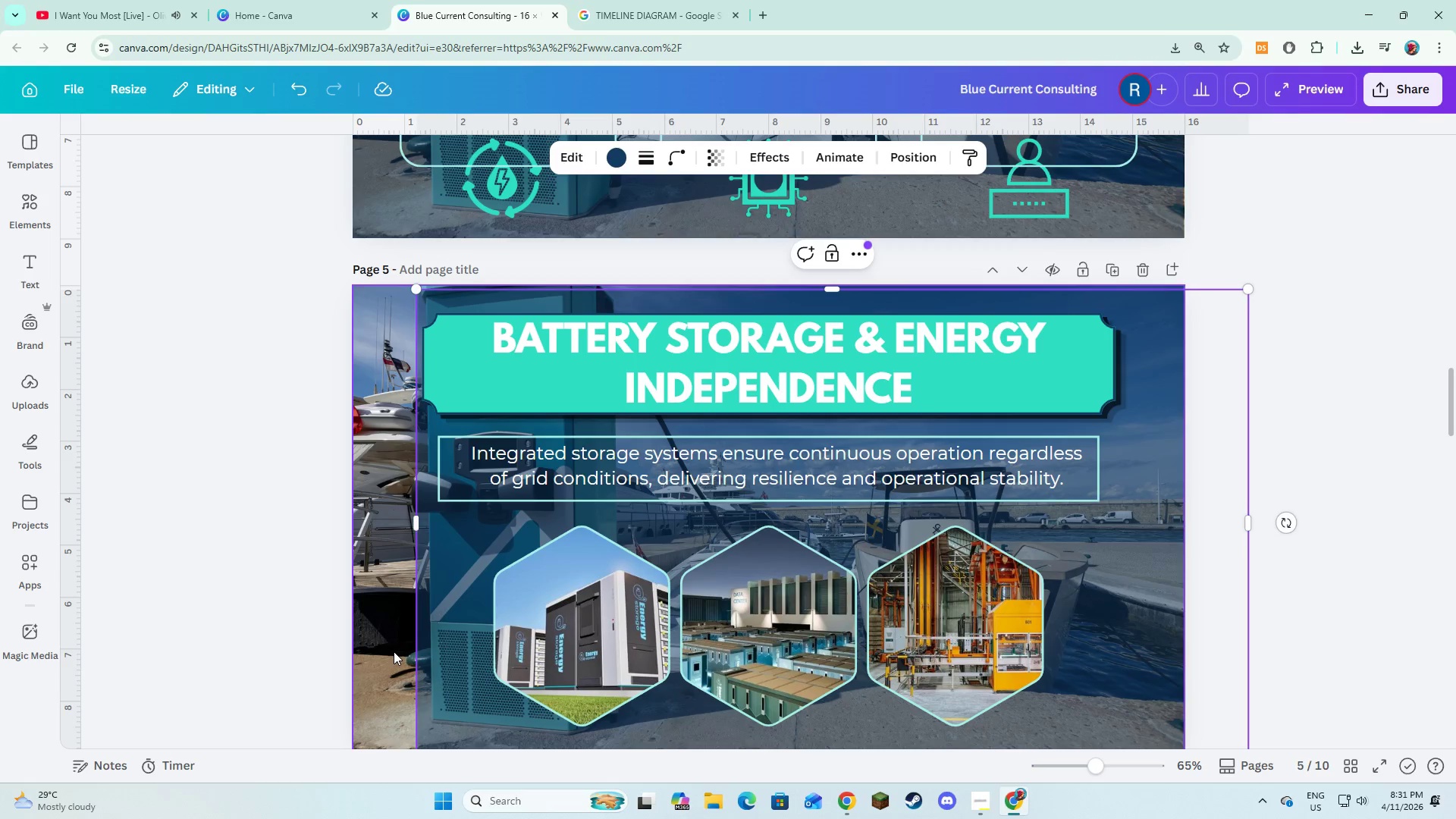 
left_click([393, 651])
 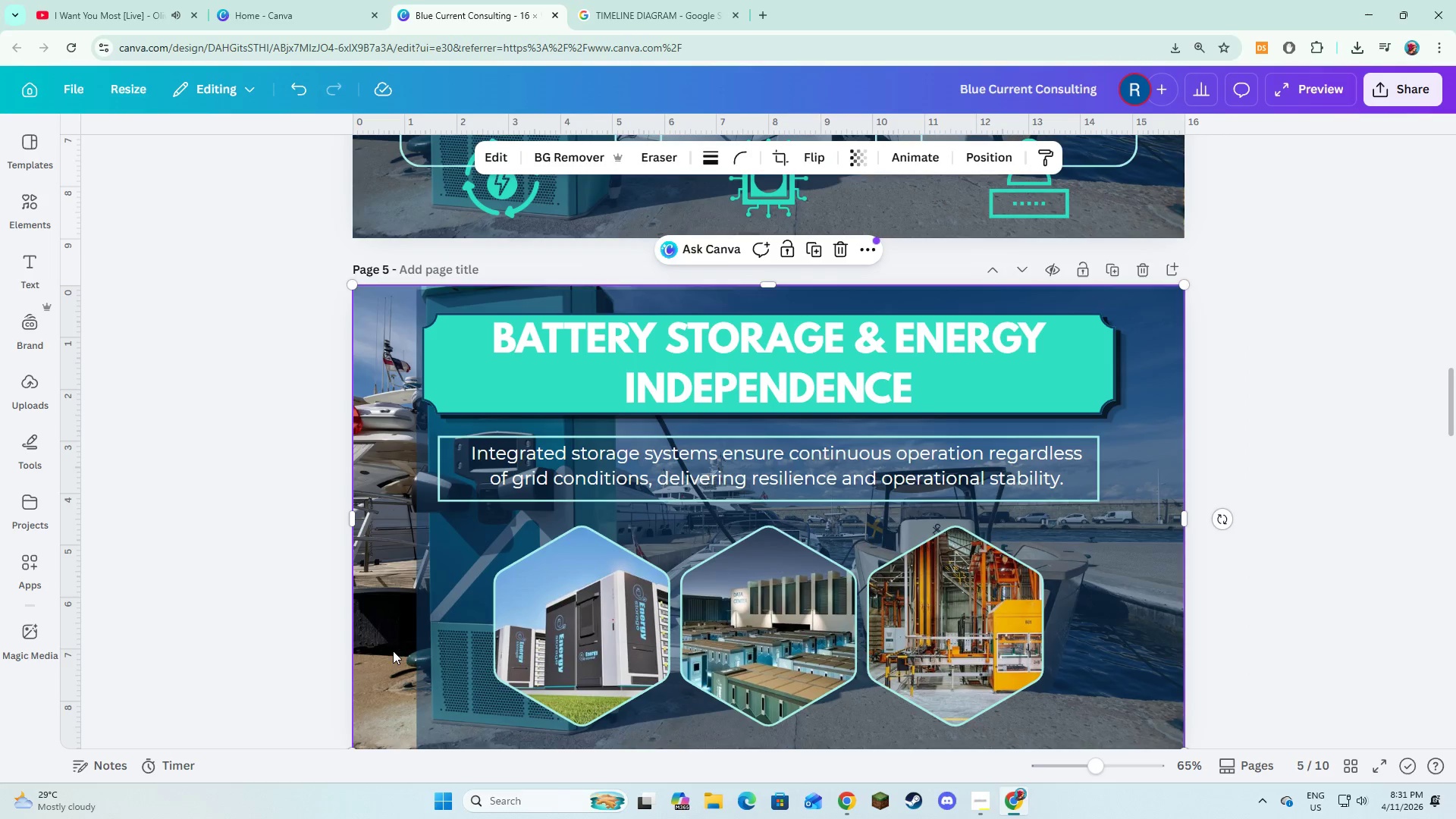 
key(Backspace)
 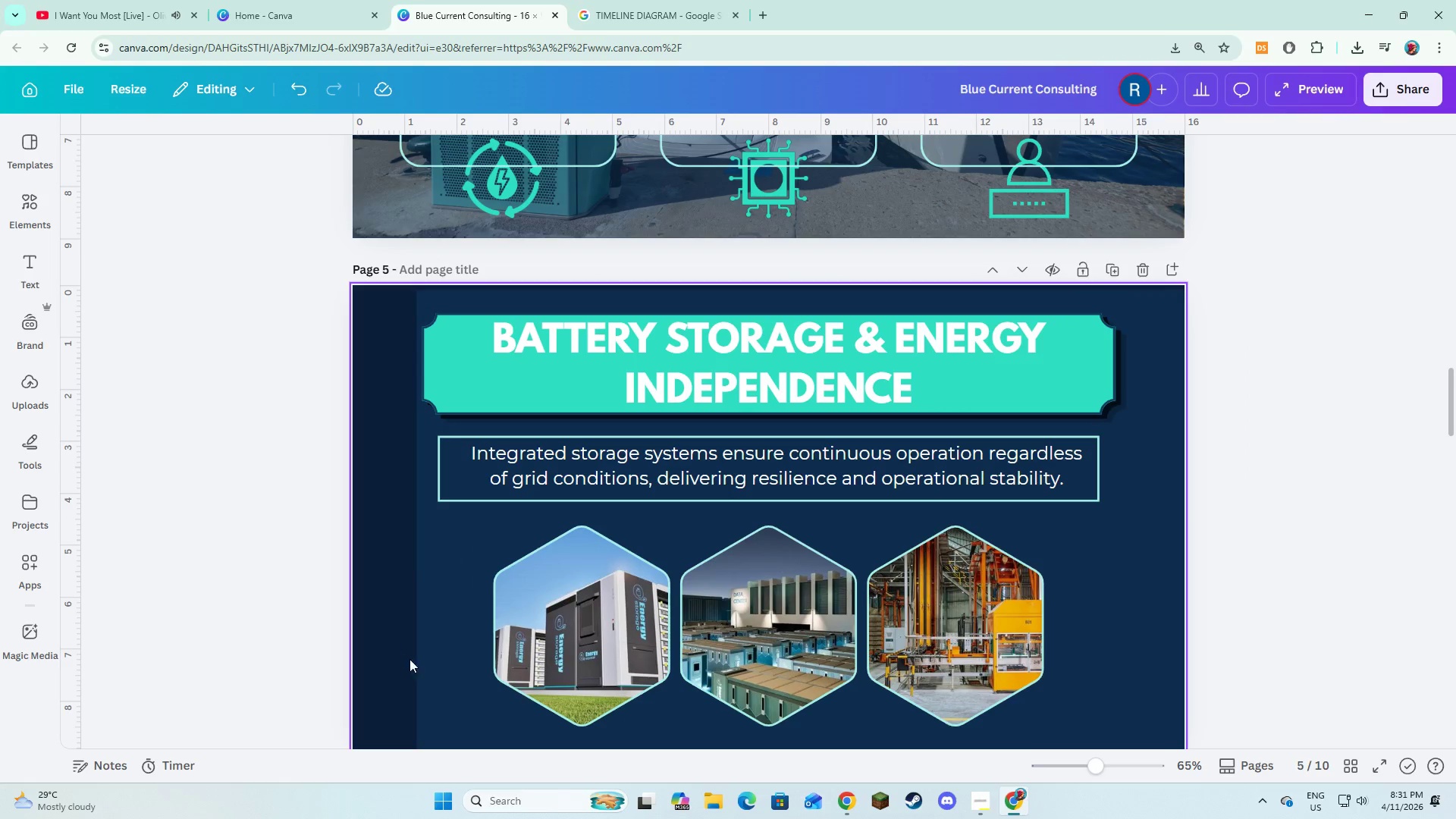 
left_click([439, 672])
 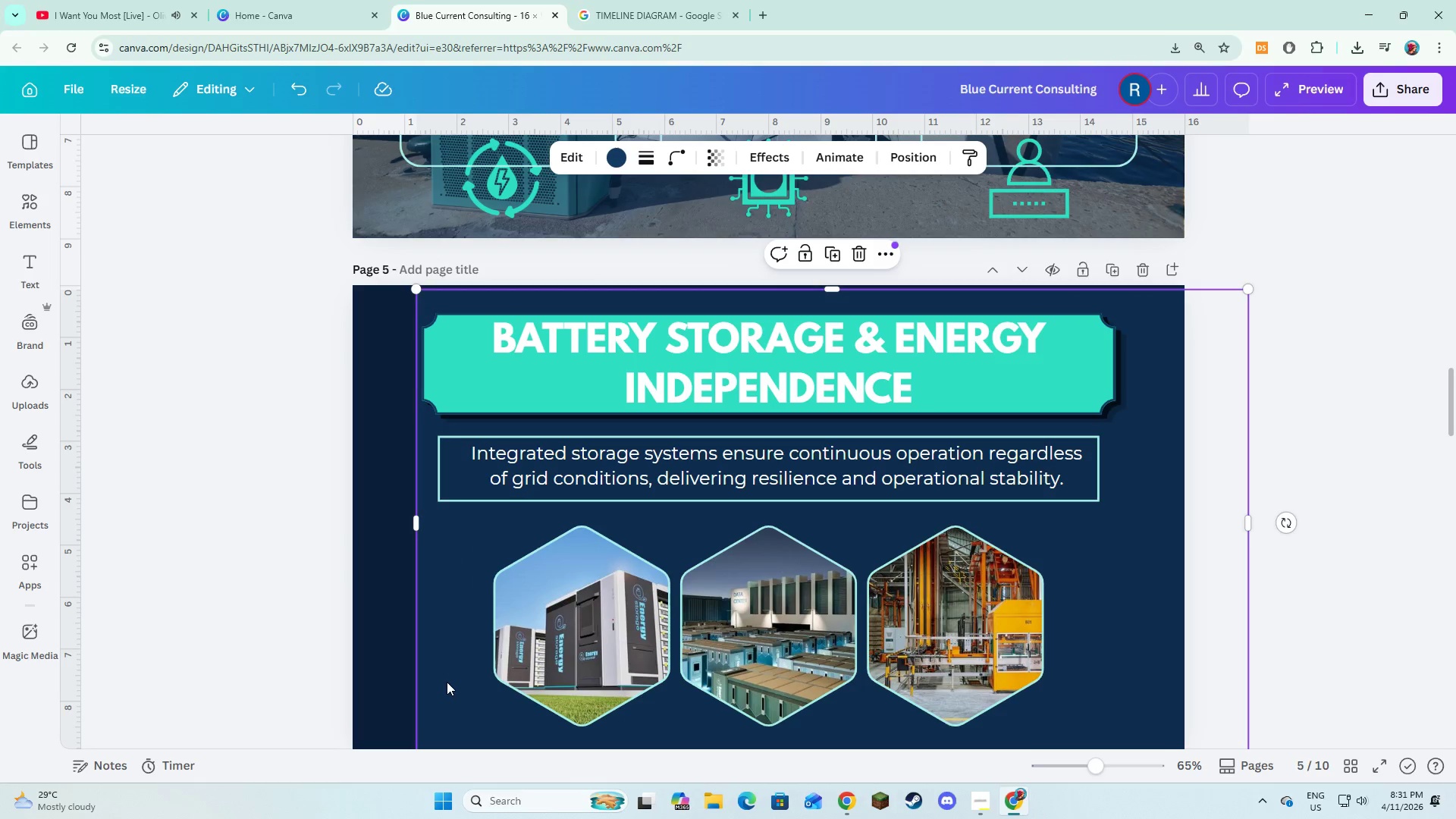 
left_click_drag(start_coordinate=[447, 682], to_coordinate=[387, 675])
 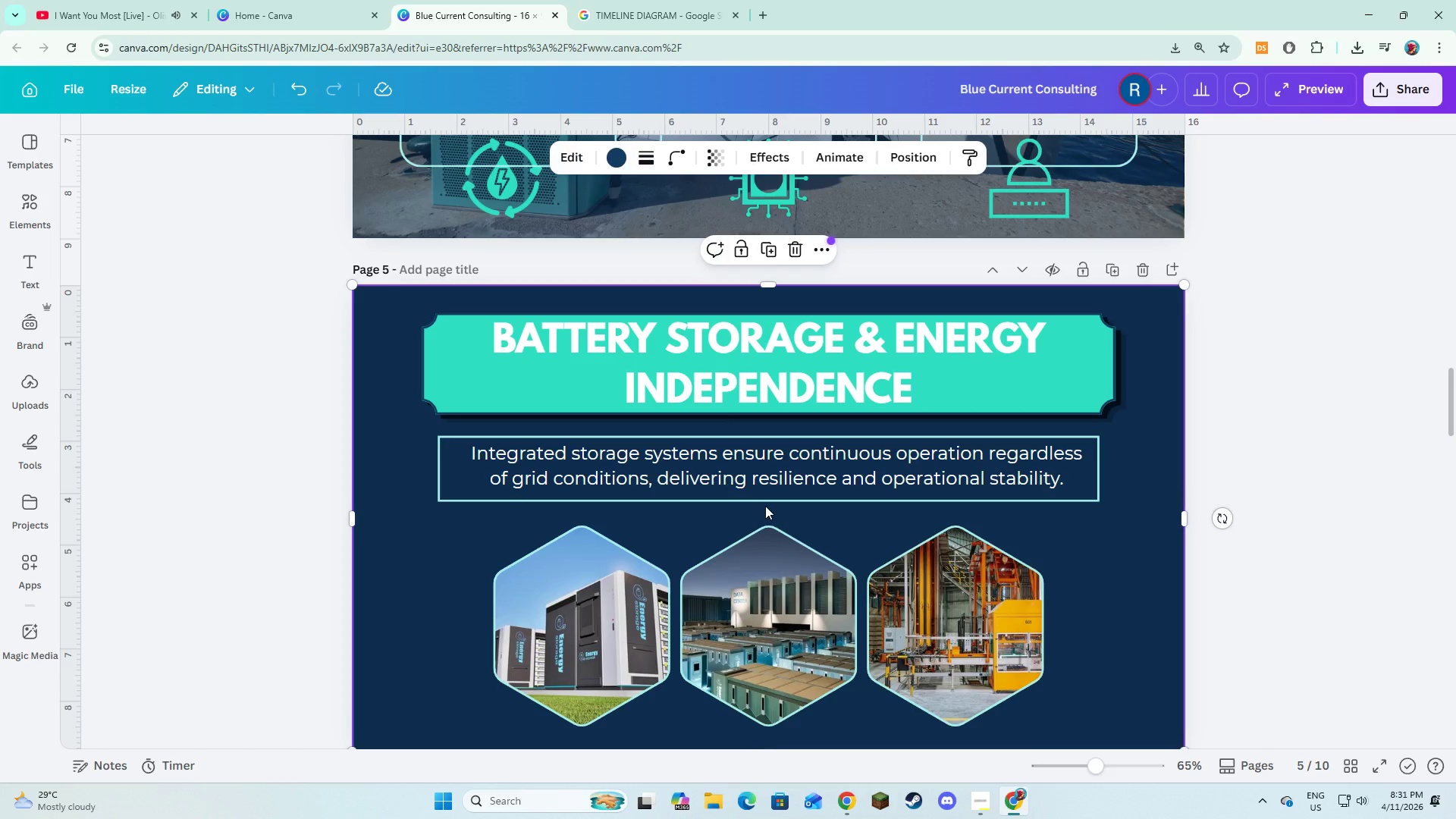 
scroll: coordinate [767, 506], scroll_direction: down, amount: 3.0
 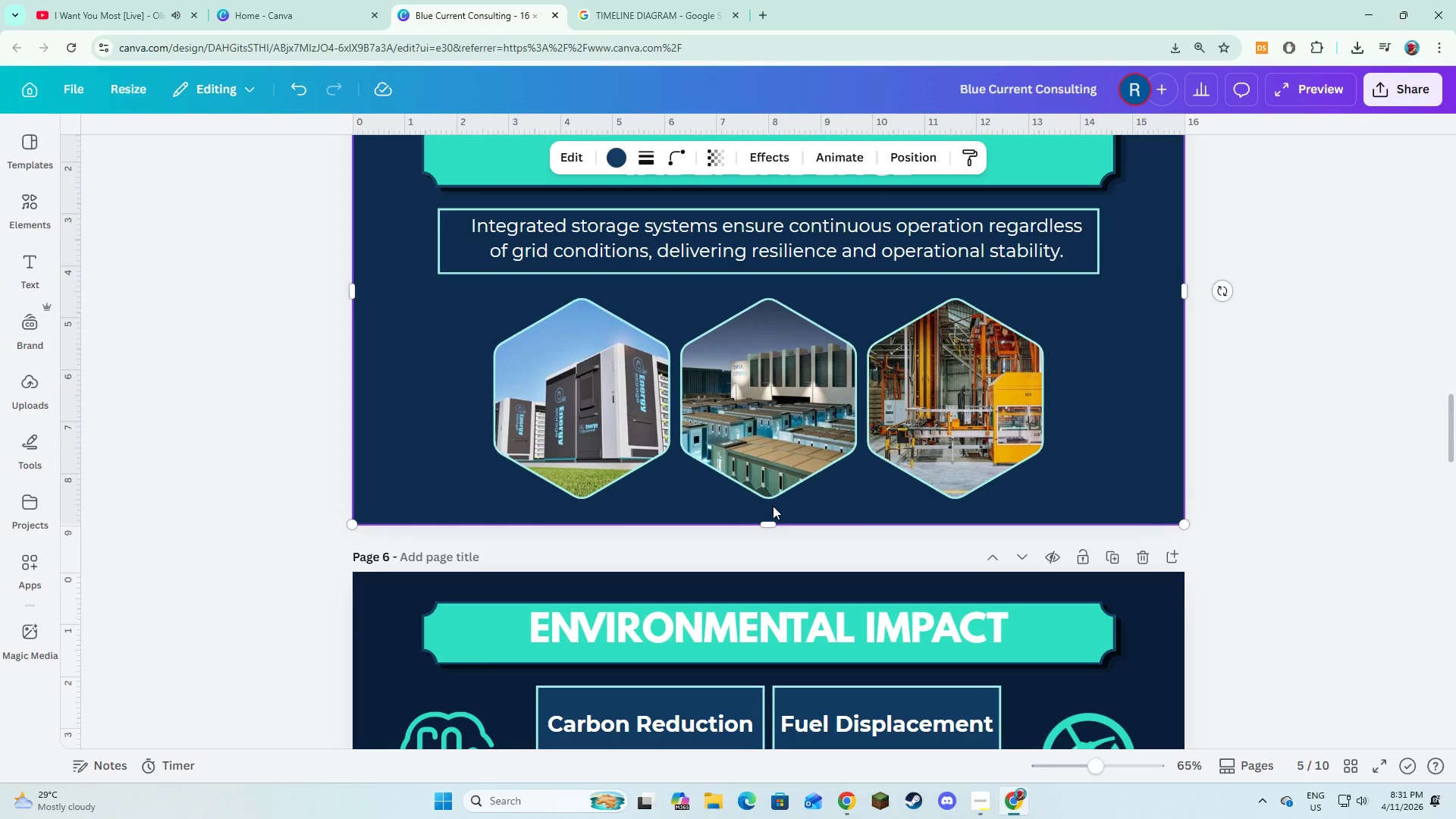 
key(Alt+AltLeft)
 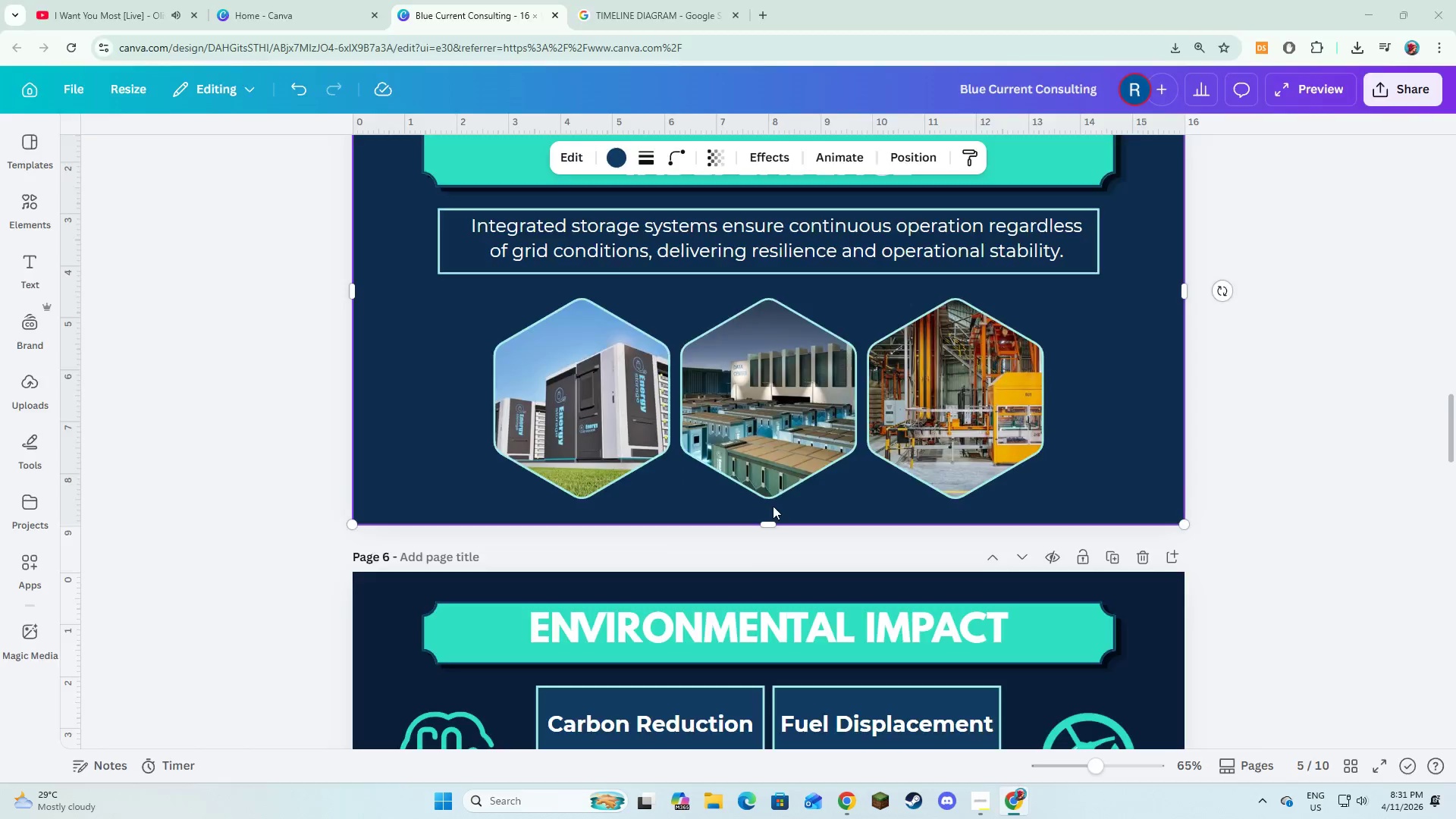 
key(Alt+Tab)